 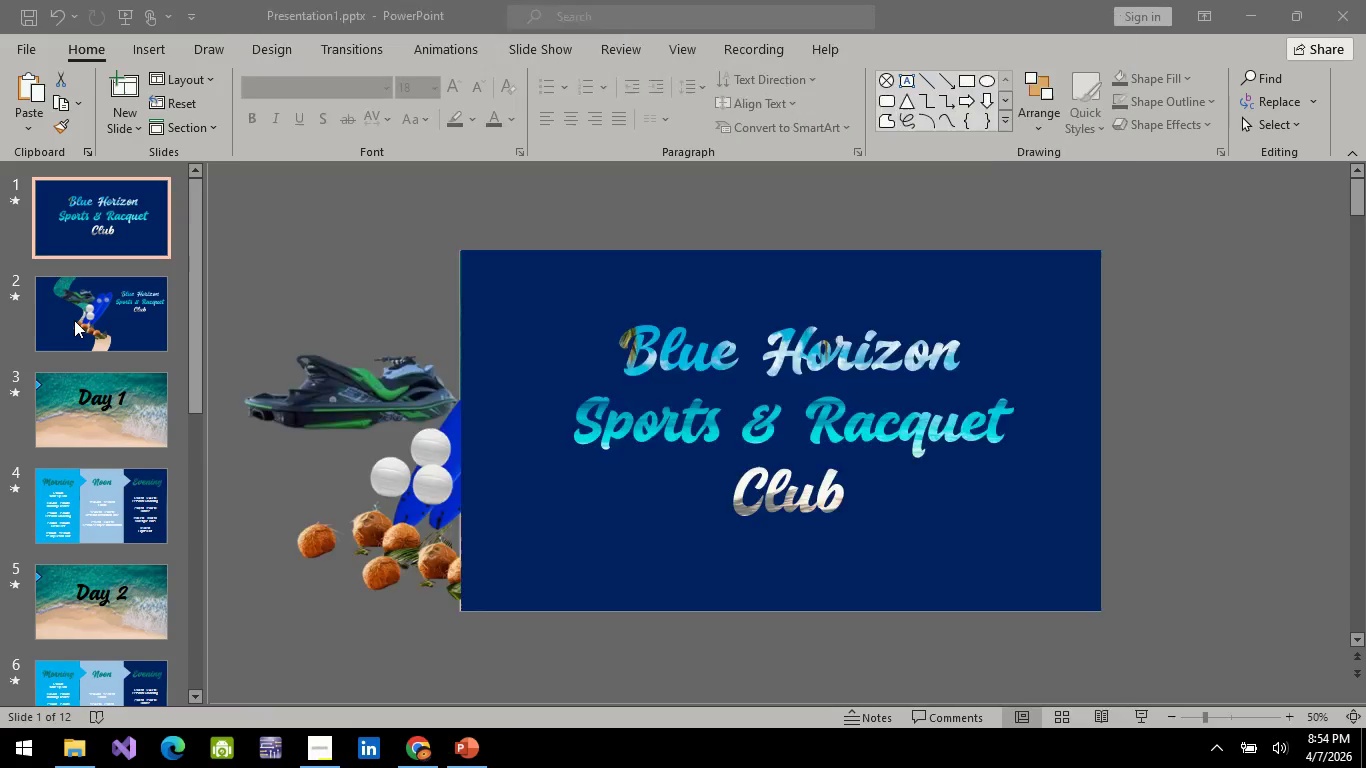 
key(Alt+Tab)
 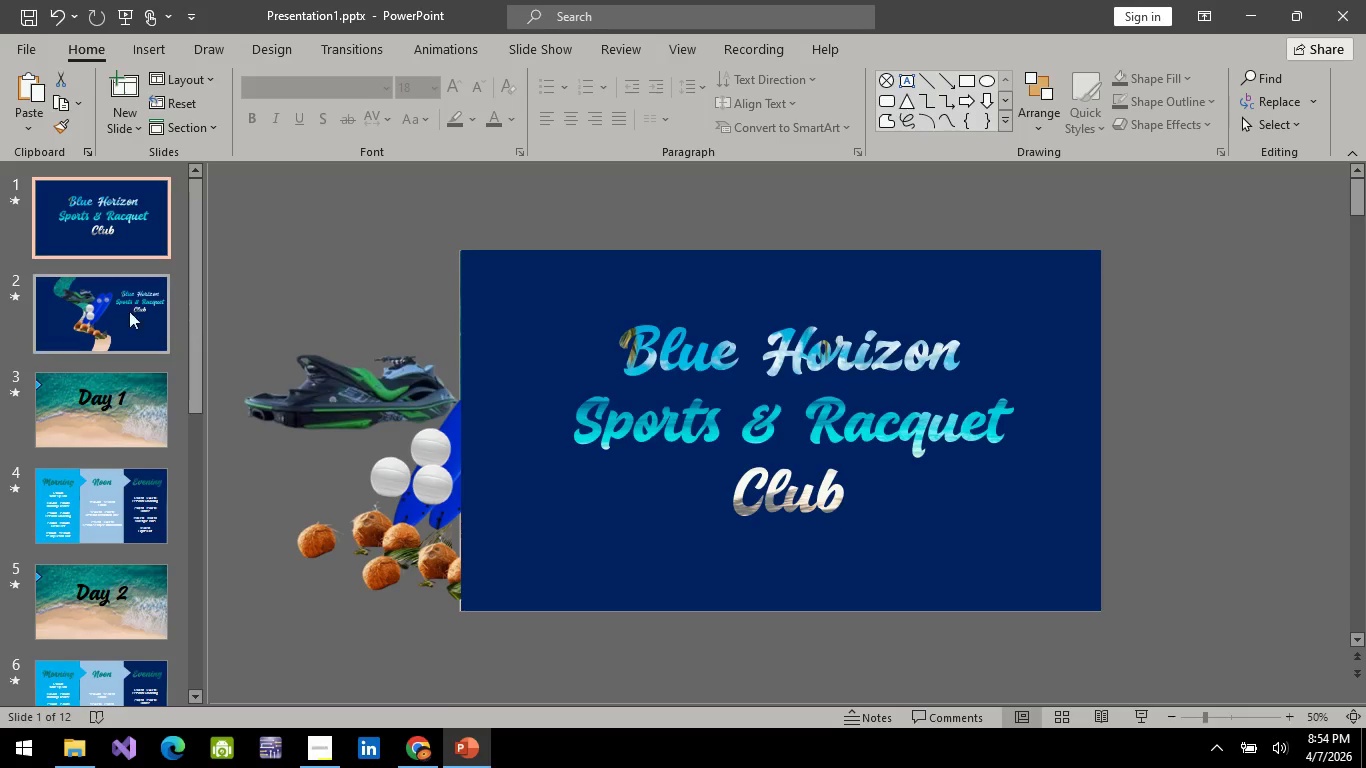 
left_click([63, 312])
 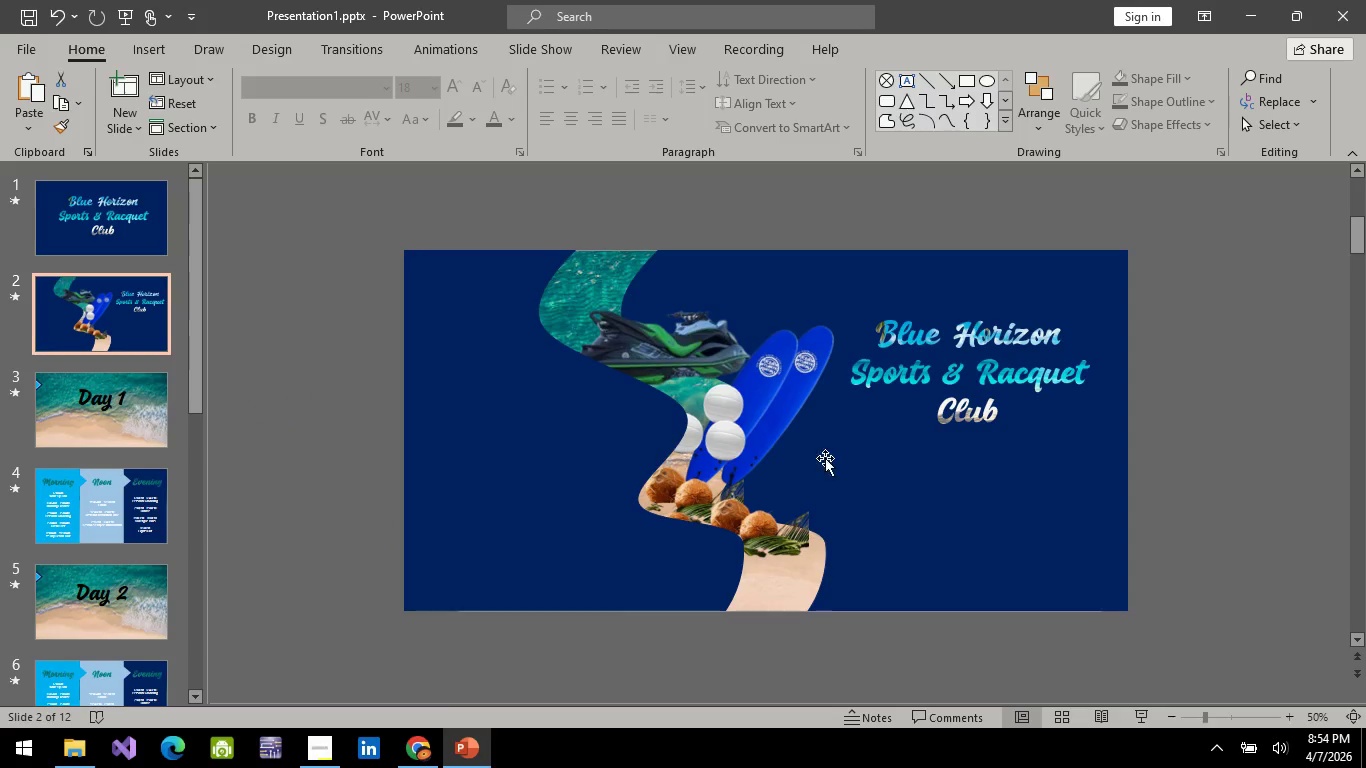 
left_click([858, 506])
 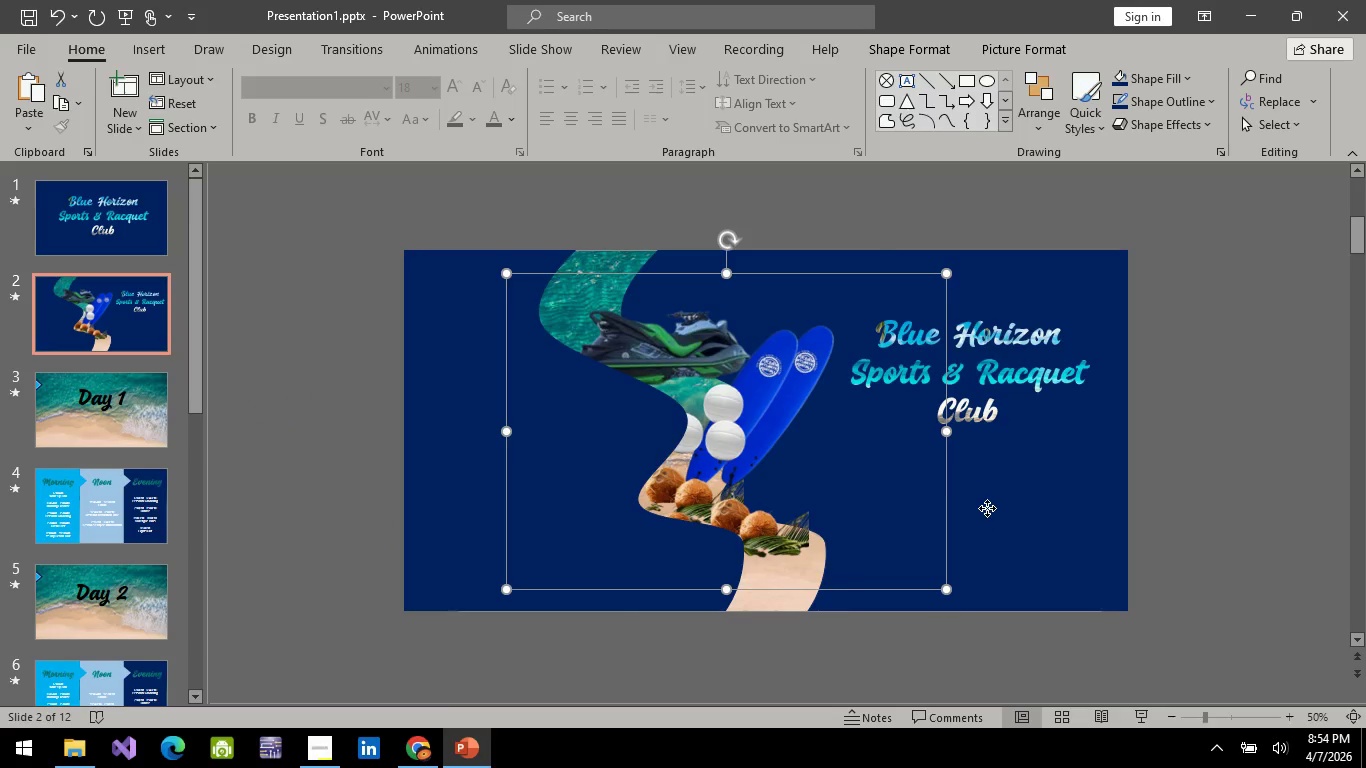 
right_click([987, 508])
 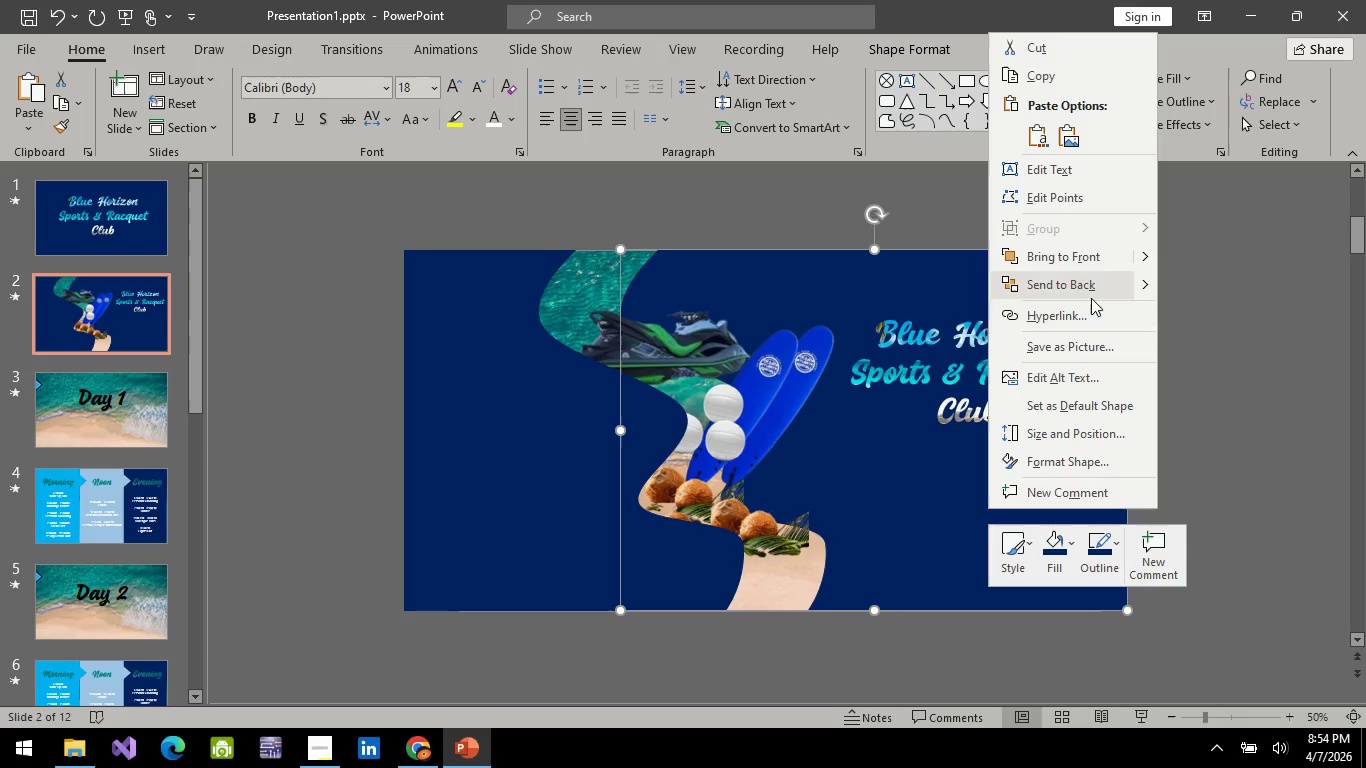 
wait(8.83)
 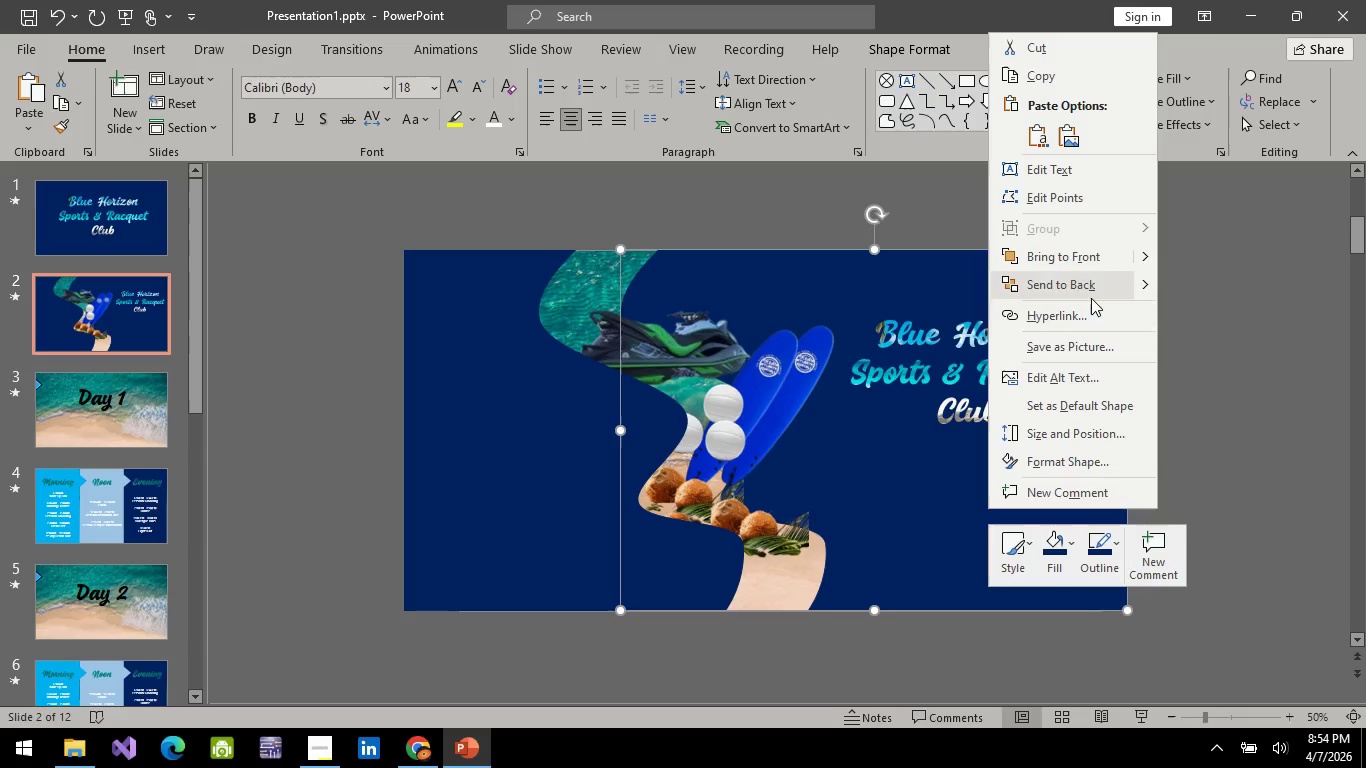 
right_click([100, 303])
 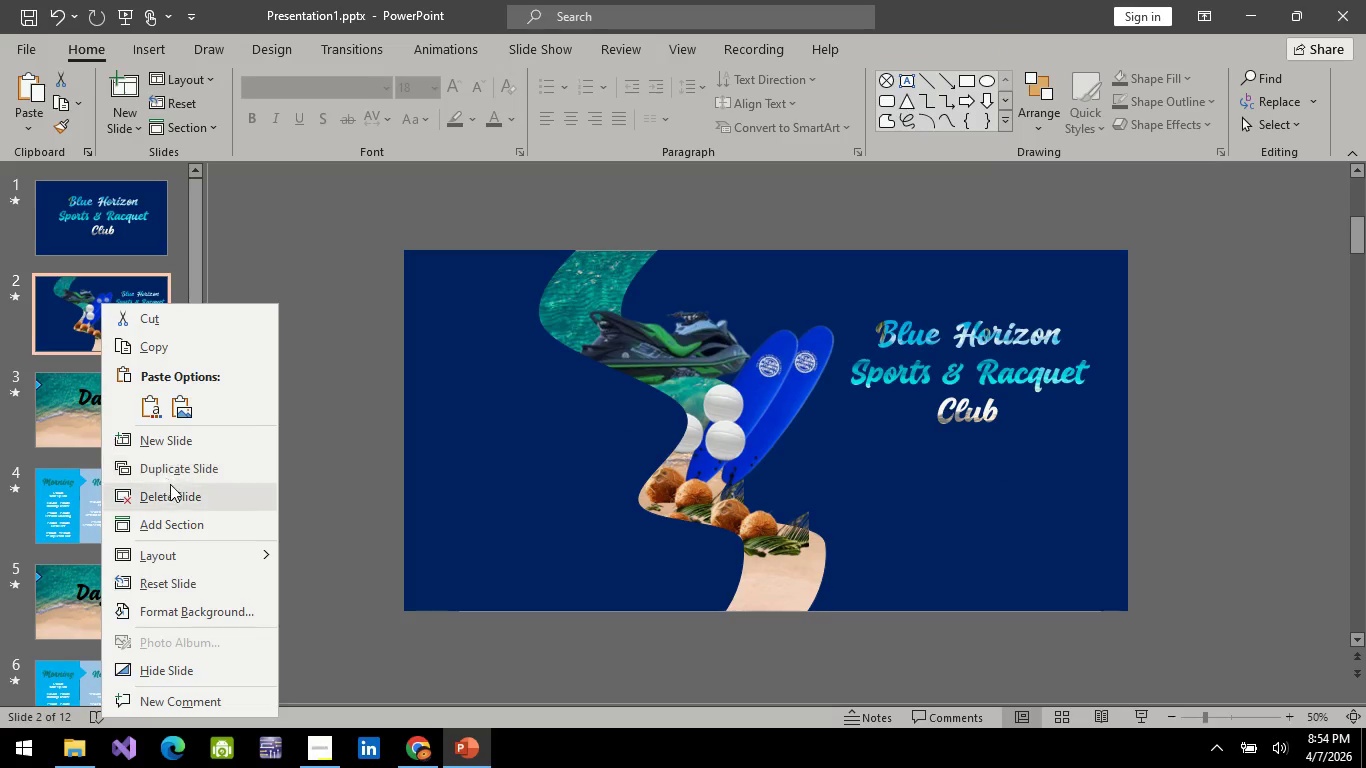 
left_click([175, 472])
 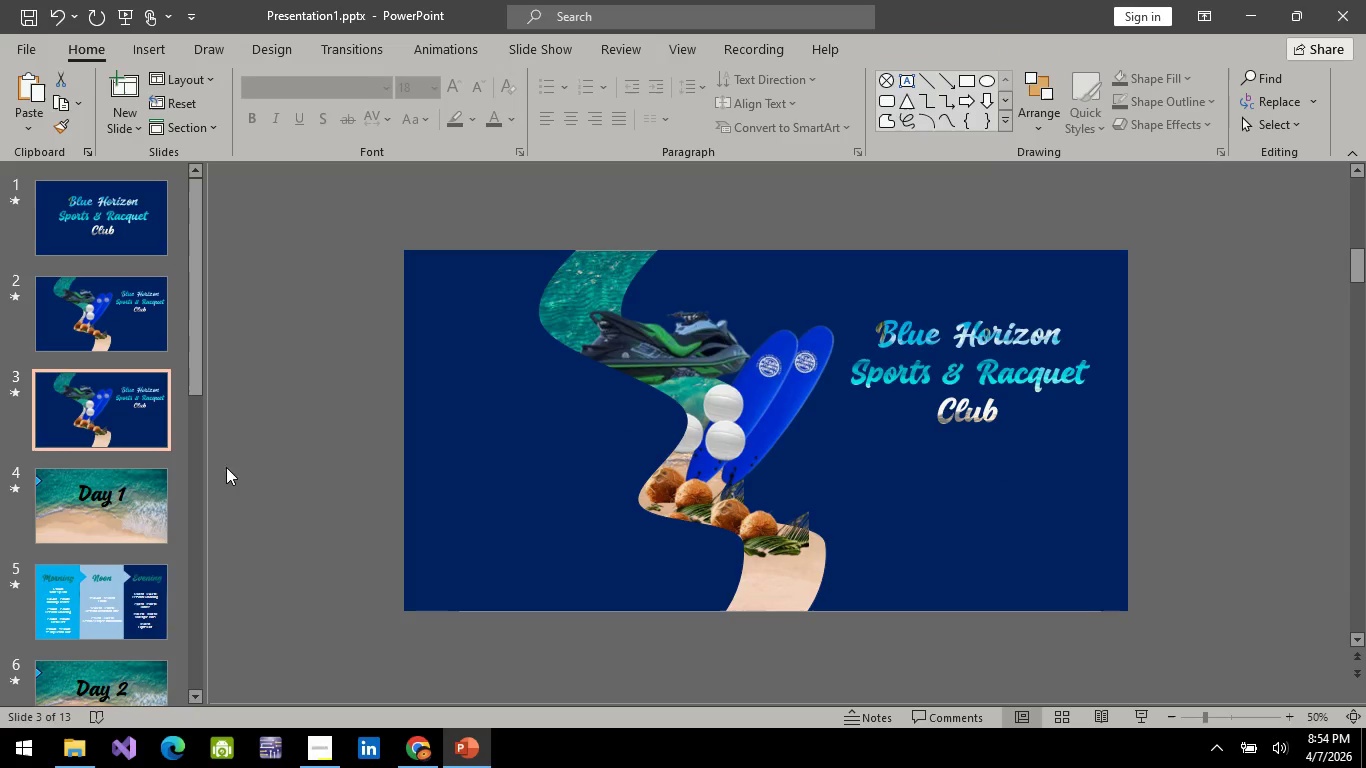 
left_click([584, 494])
 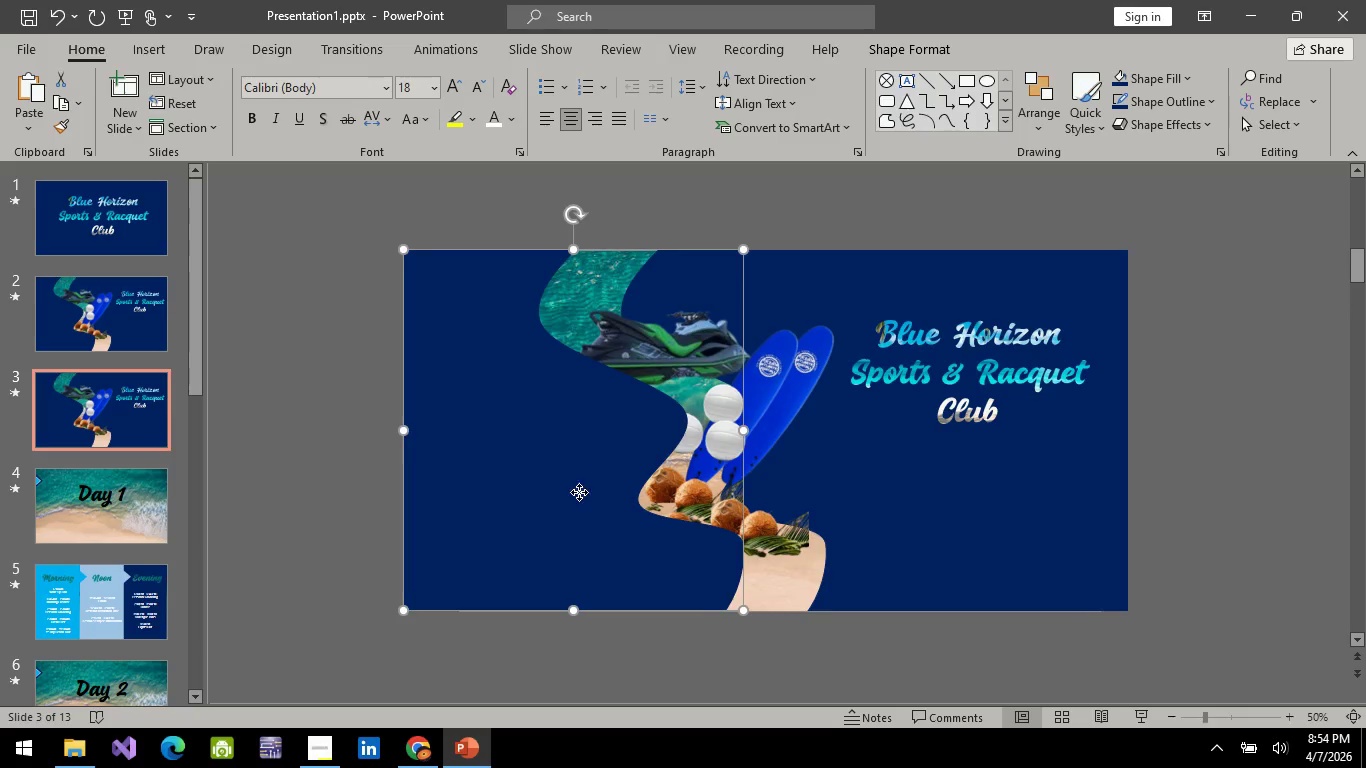 
left_click_drag(start_coordinate=[586, 494], to_coordinate=[299, 495])
 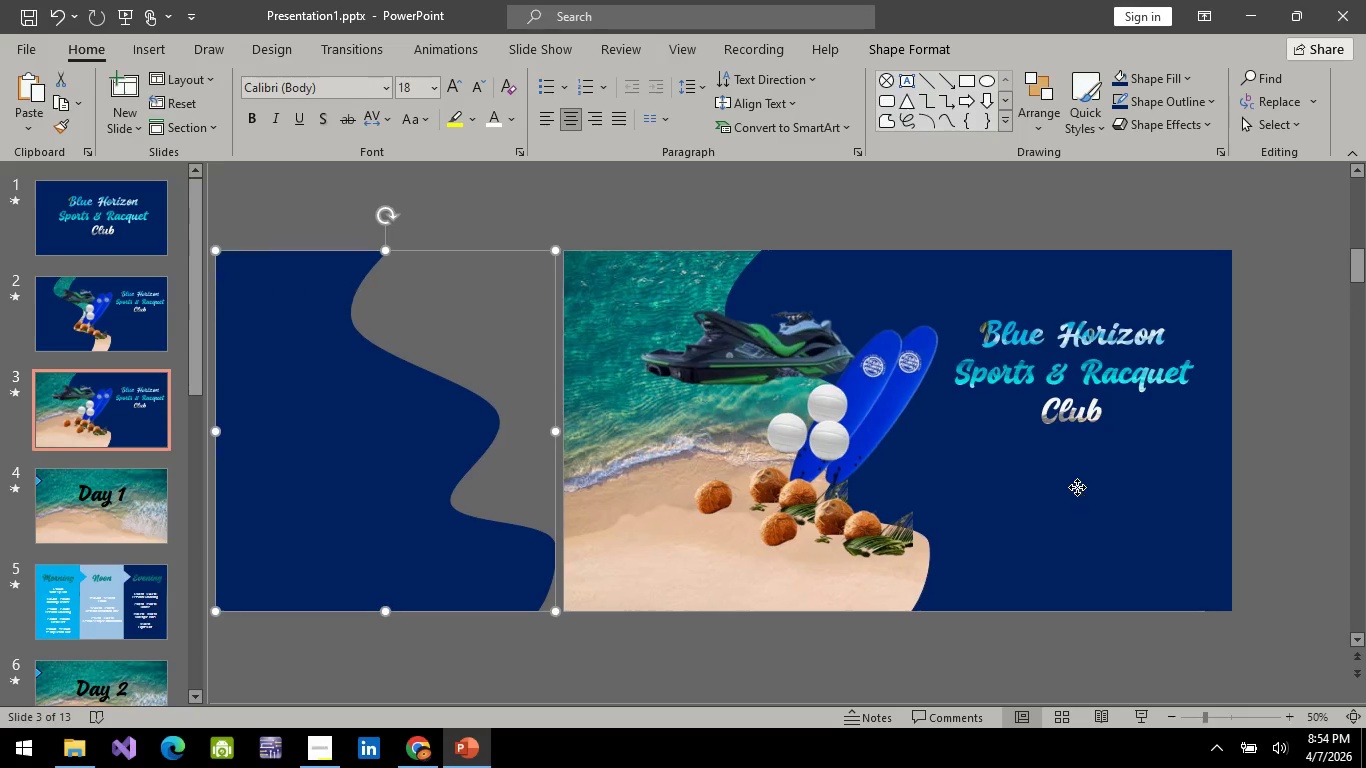 
left_click([1077, 487])
 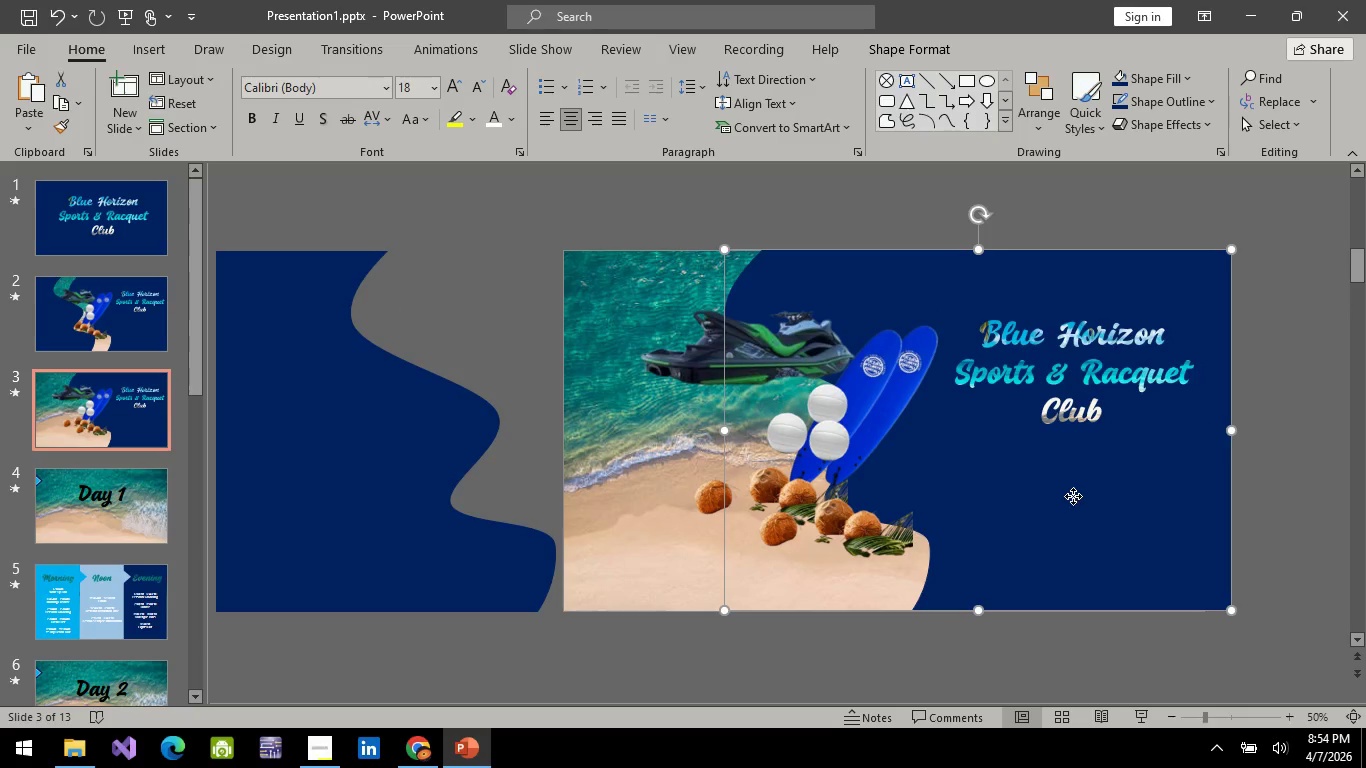 
left_click_drag(start_coordinate=[1068, 496], to_coordinate=[1365, 479])
 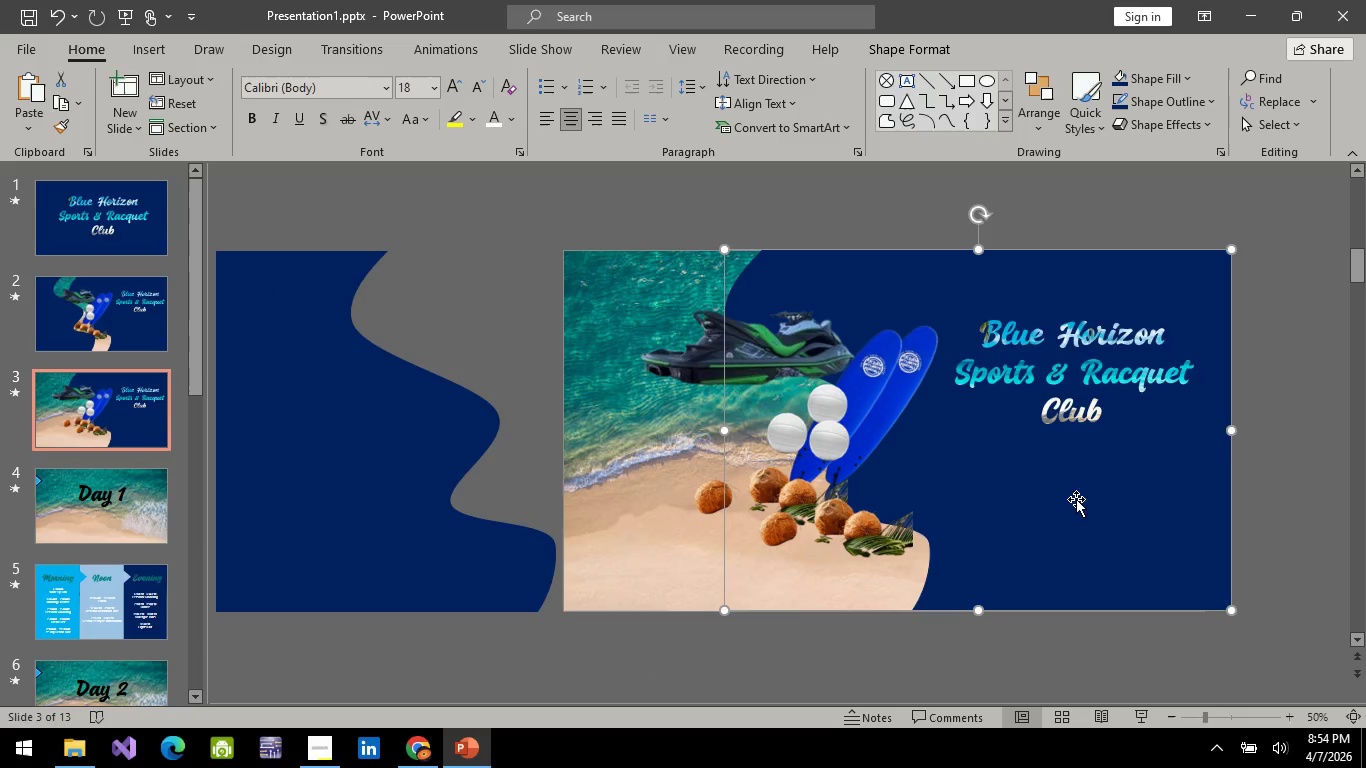 
hold_key(key=ControlLeft, duration=0.44)